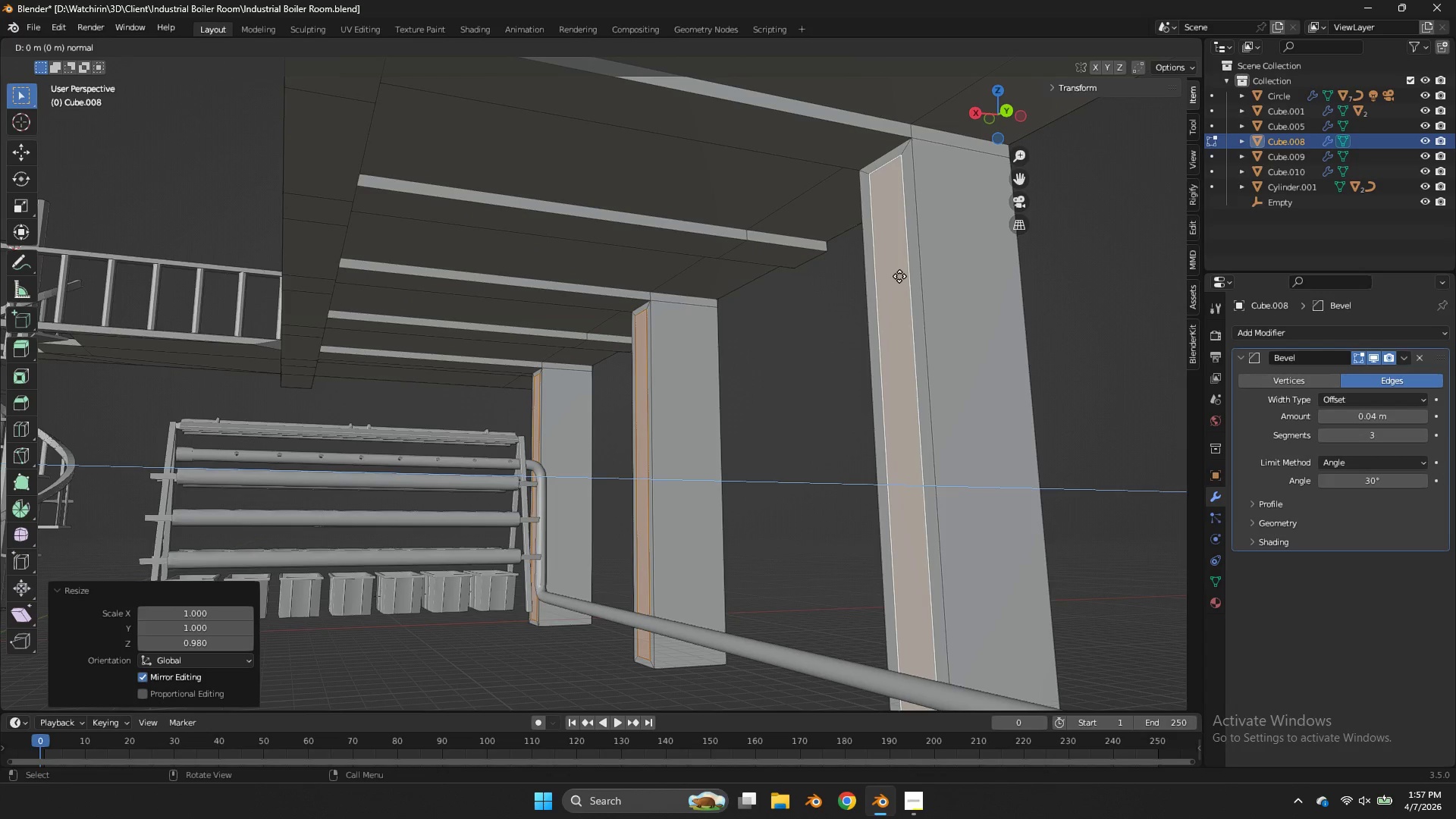 
hold_key(key=ShiftLeft, duration=2.89)
left_click([348, 276])
 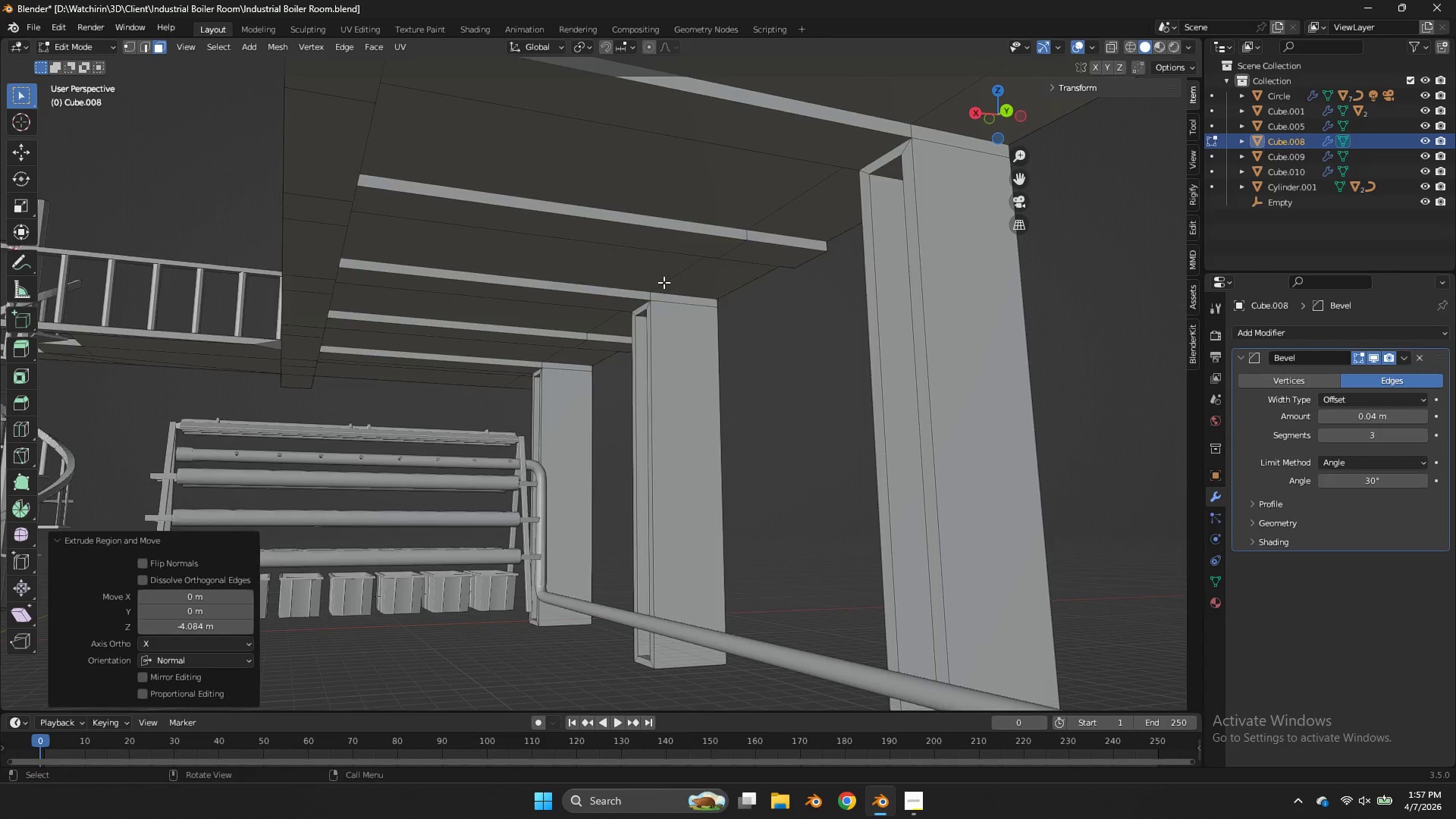 
key(Control+ControlLeft)
 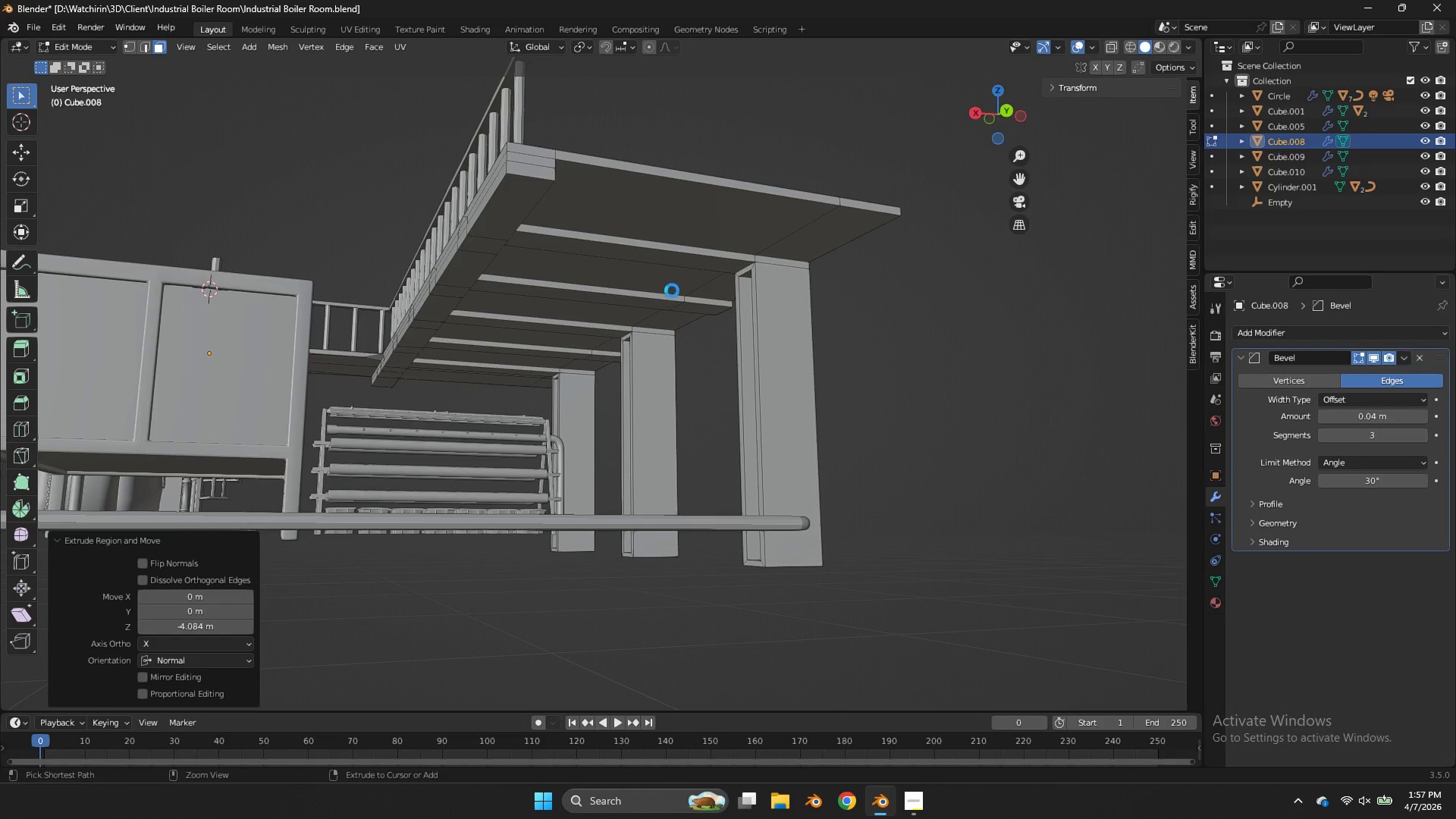 
key(Control+S)
 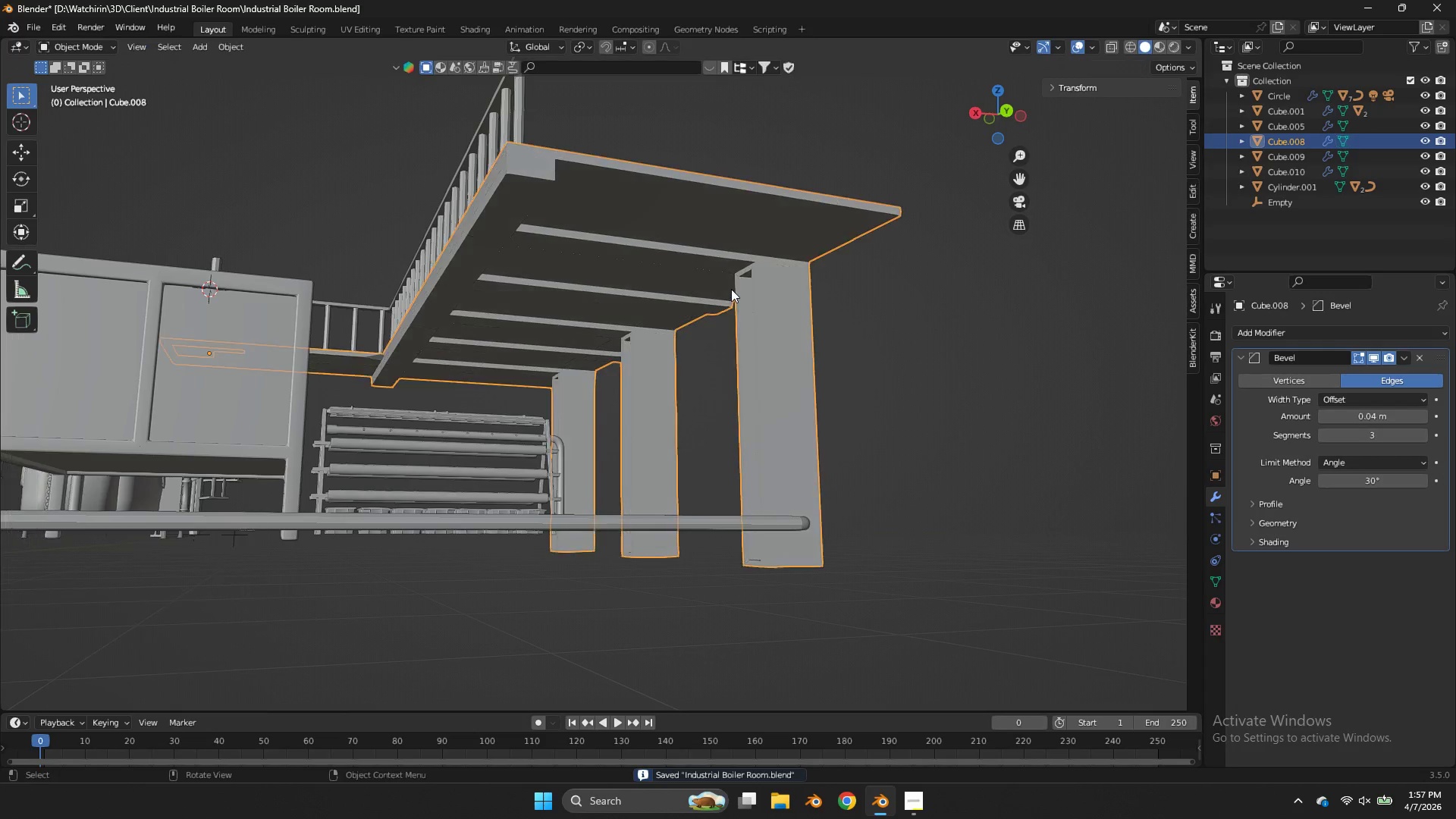 
scroll: coordinate [664, 282], scroll_direction: down, amount: 3.0
 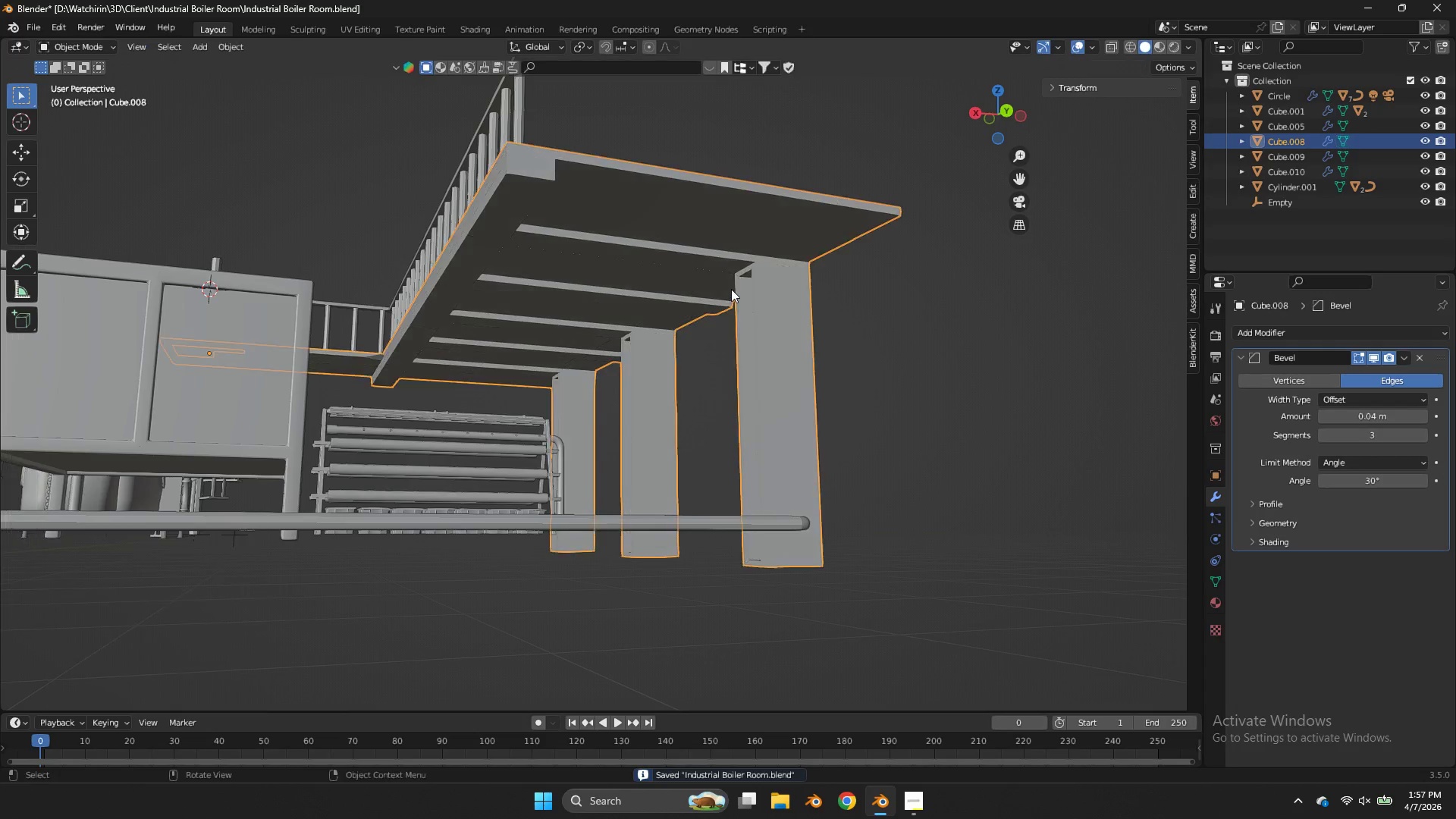 
key(Tab)
 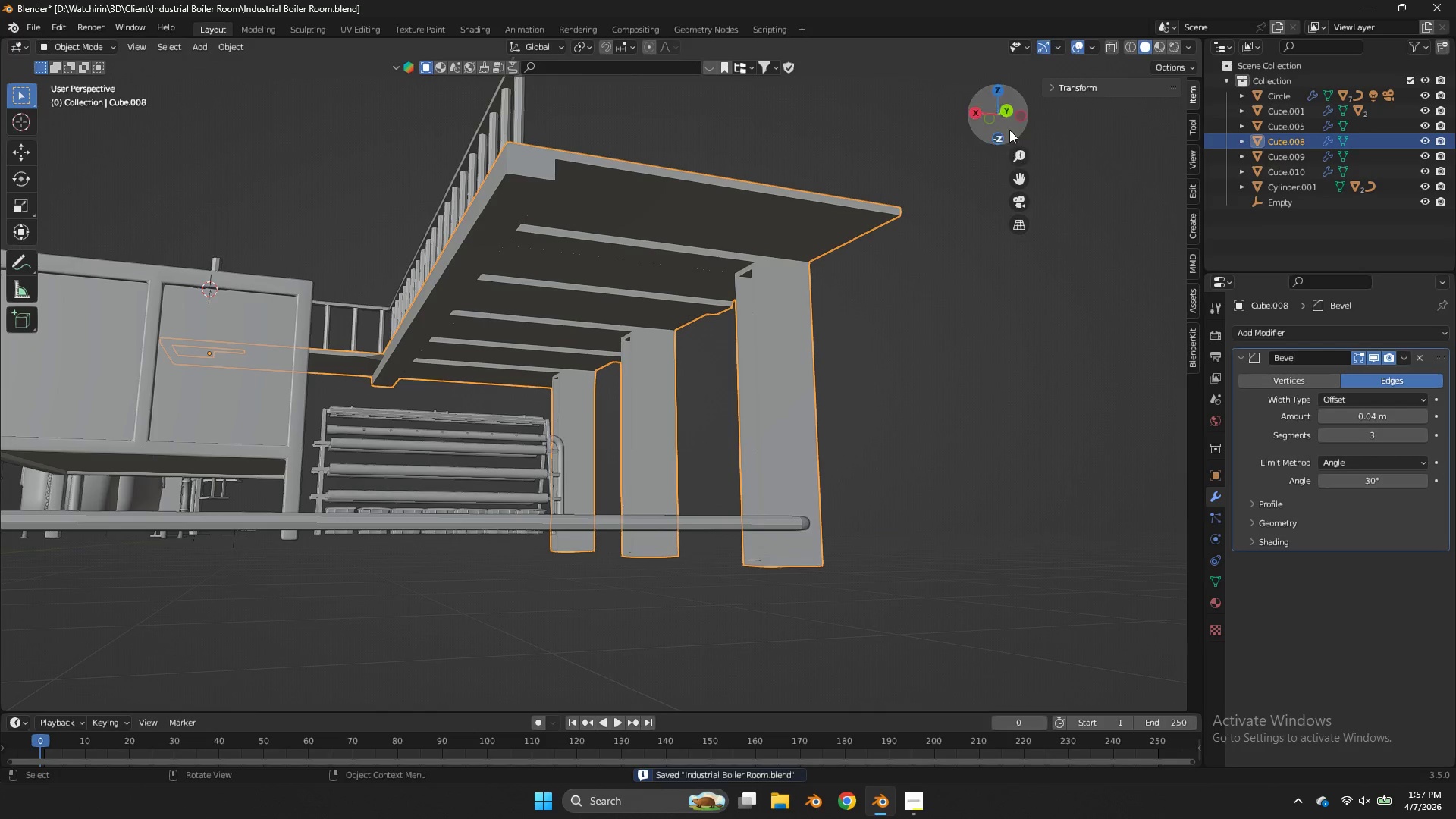 
left_click_drag(start_coordinate=[1006, 114], to_coordinate=[1163, 178])
 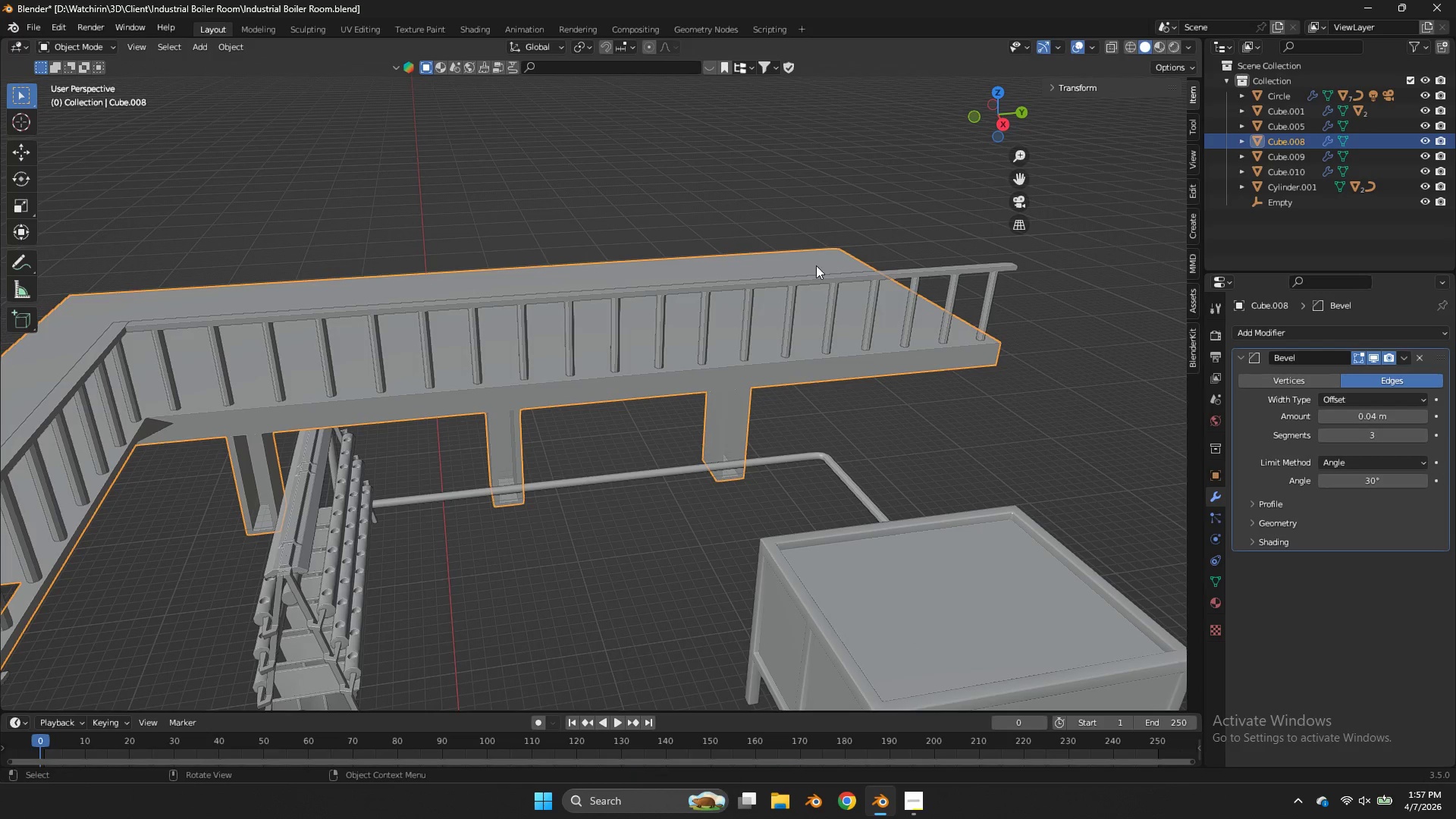 
key(Control+S)
 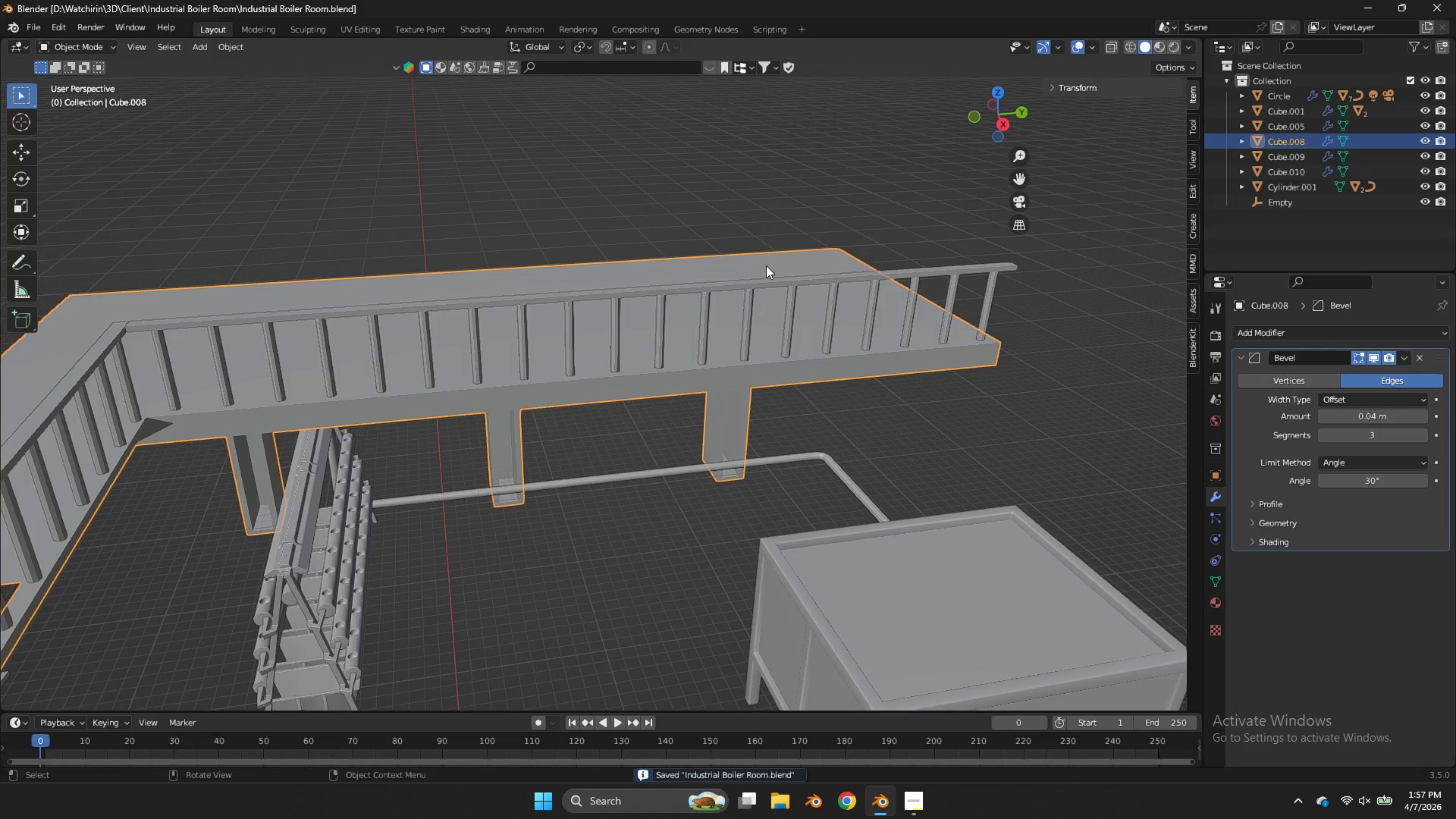 
key(Z)
 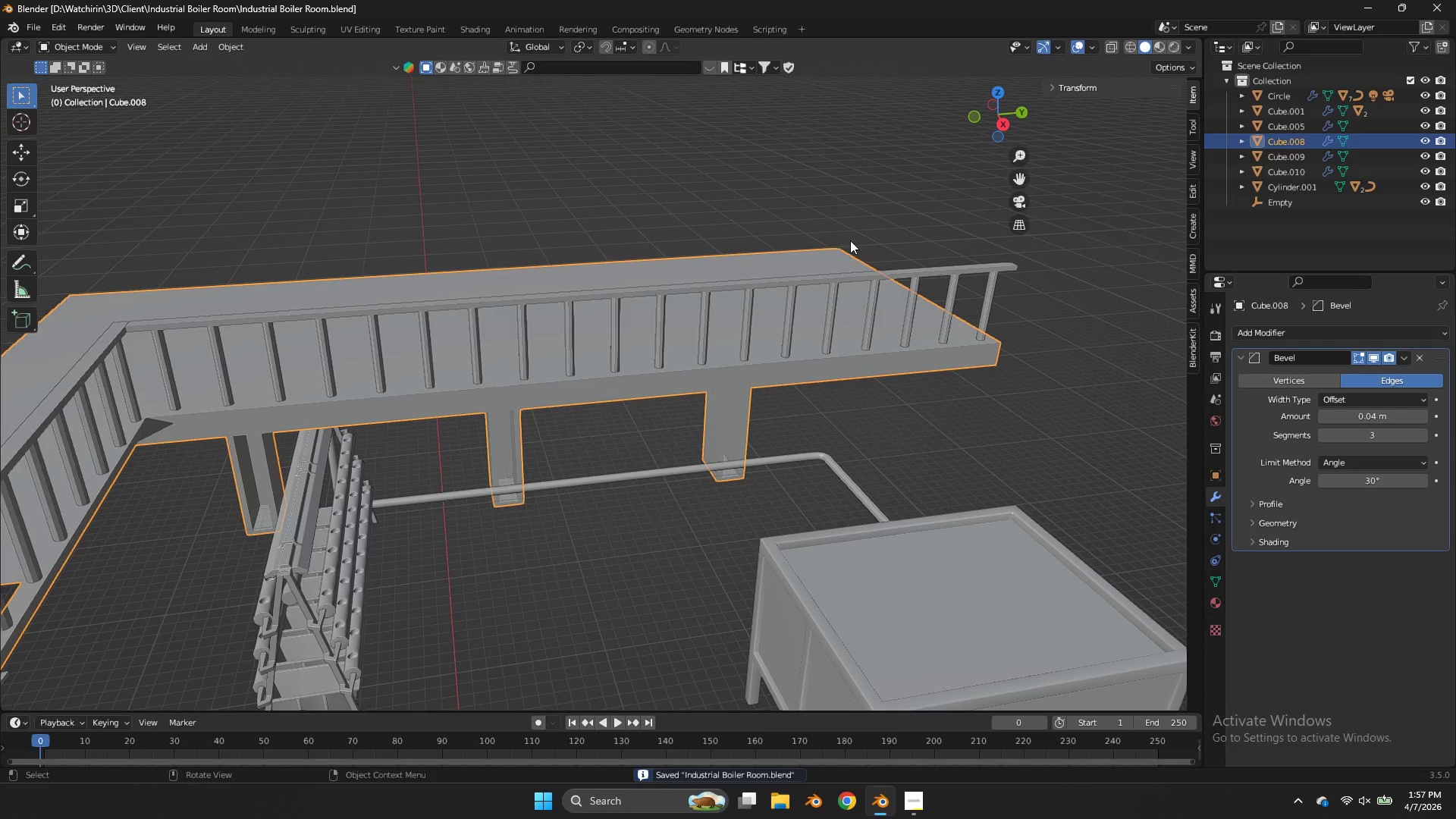 
key(Tab)
 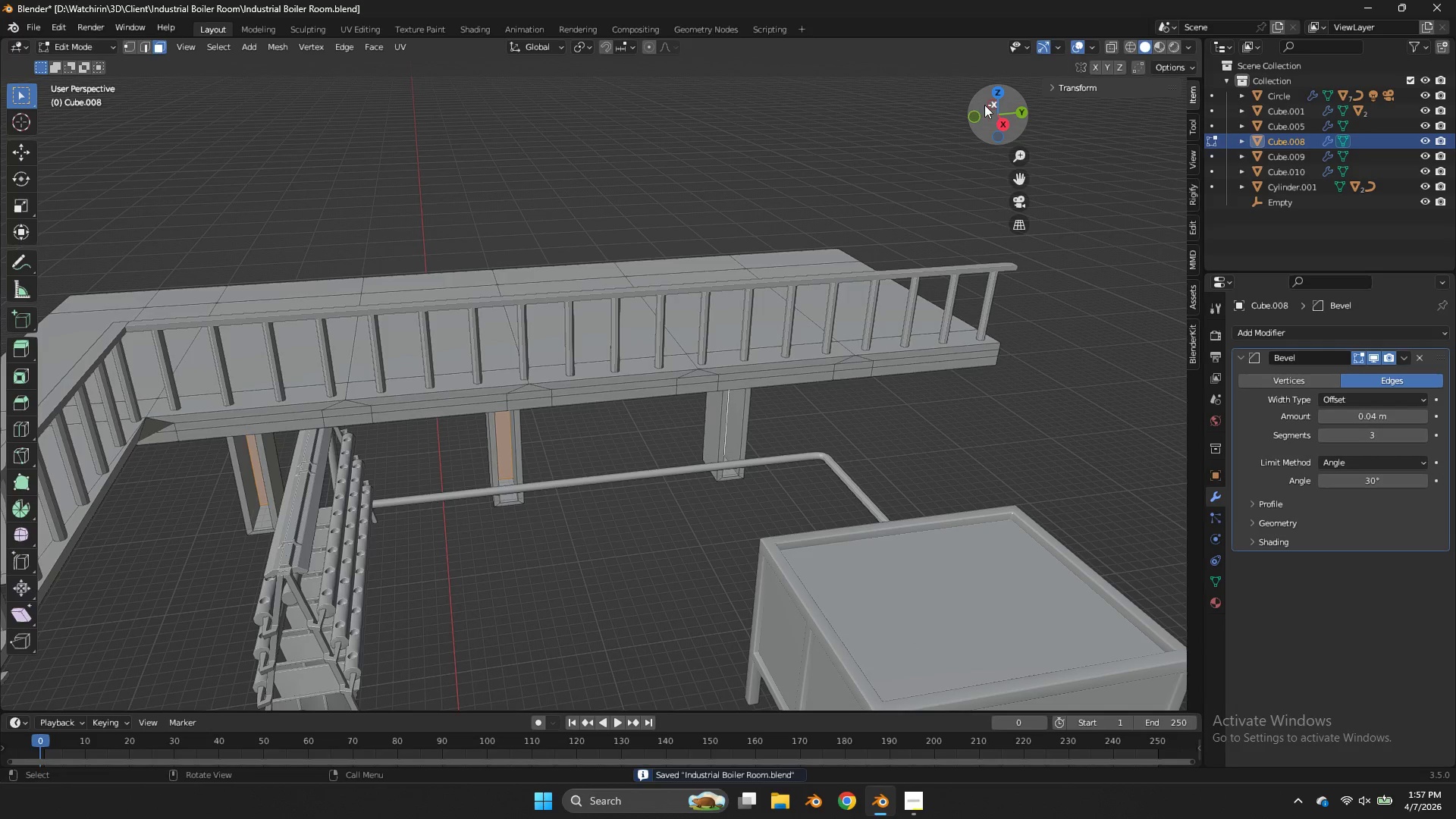 
key(Tab)
 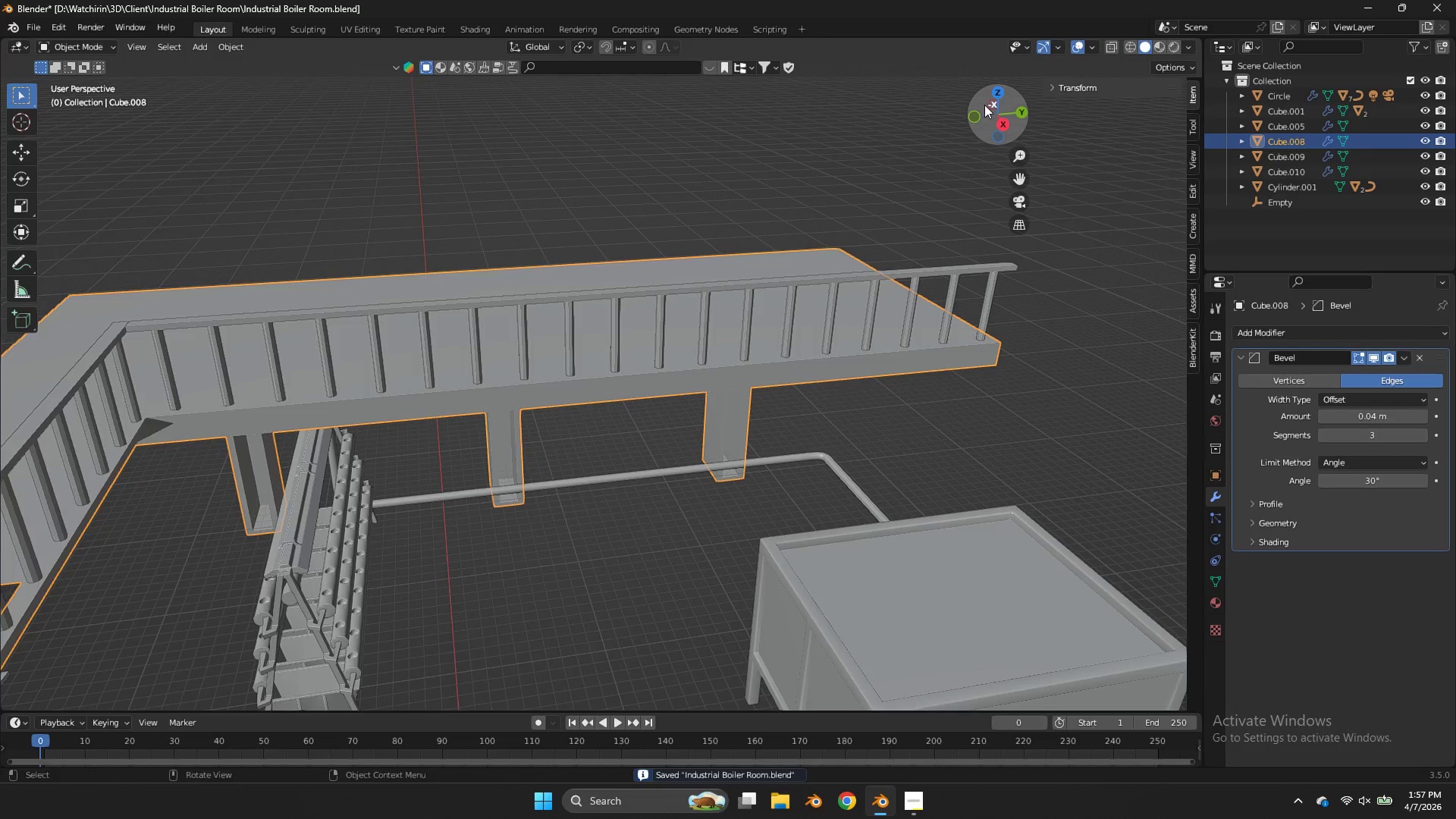 
left_click_drag(start_coordinate=[984, 105], to_coordinate=[959, 69])
 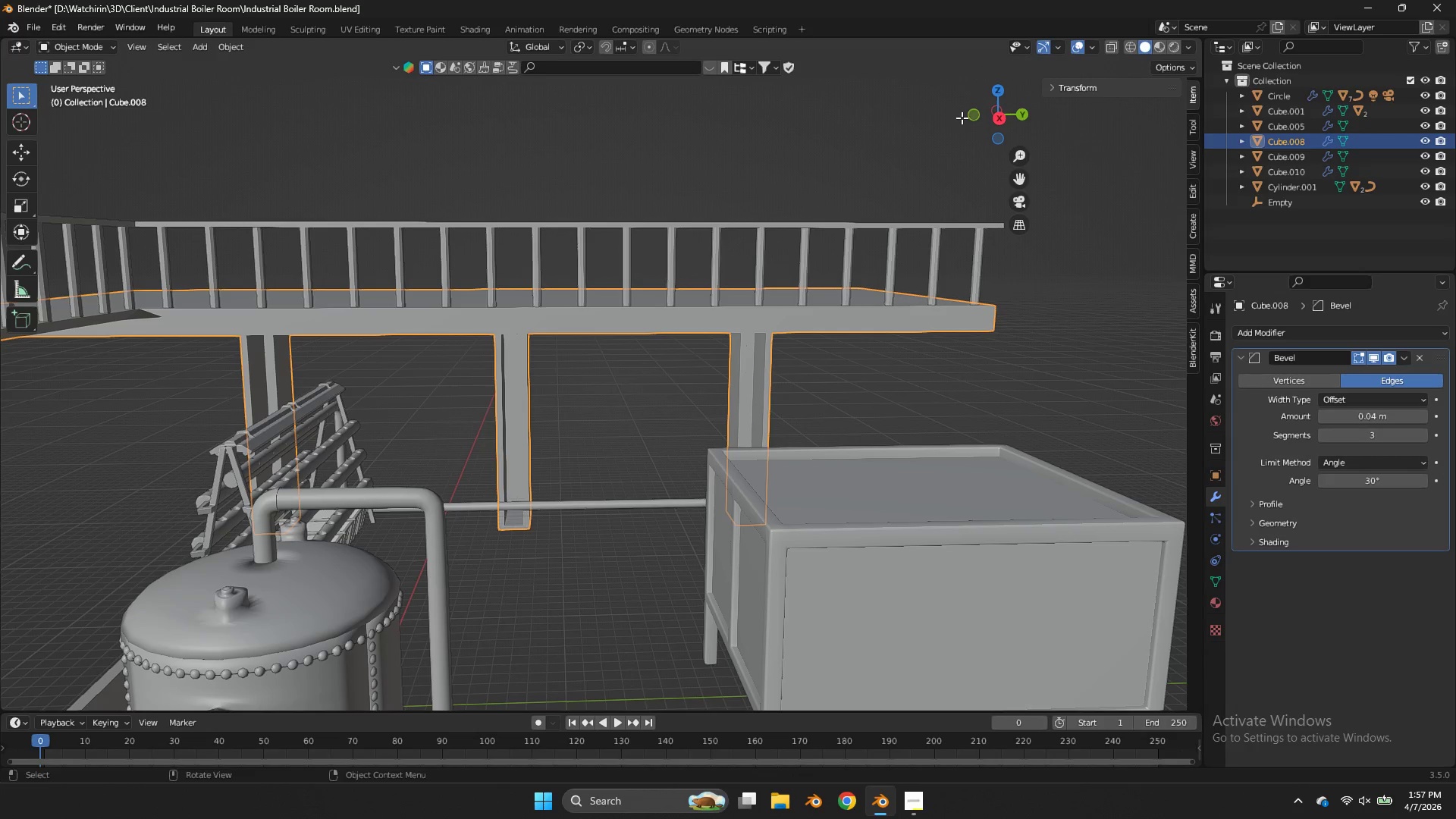 
scroll: coordinate [951, 177], scroll_direction: down, amount: 3.0
 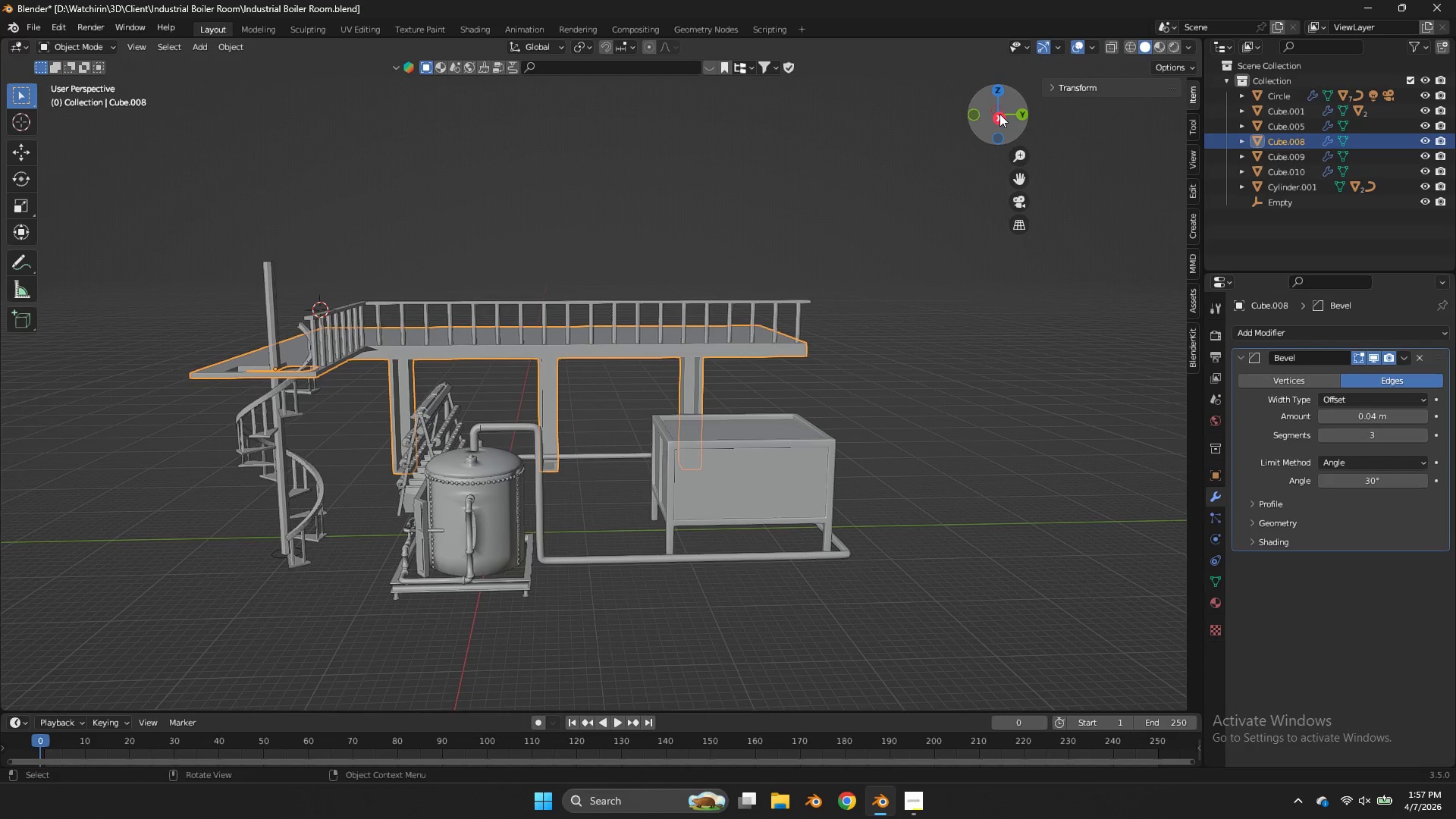 
left_click_drag(start_coordinate=[999, 114], to_coordinate=[1013, 149])
 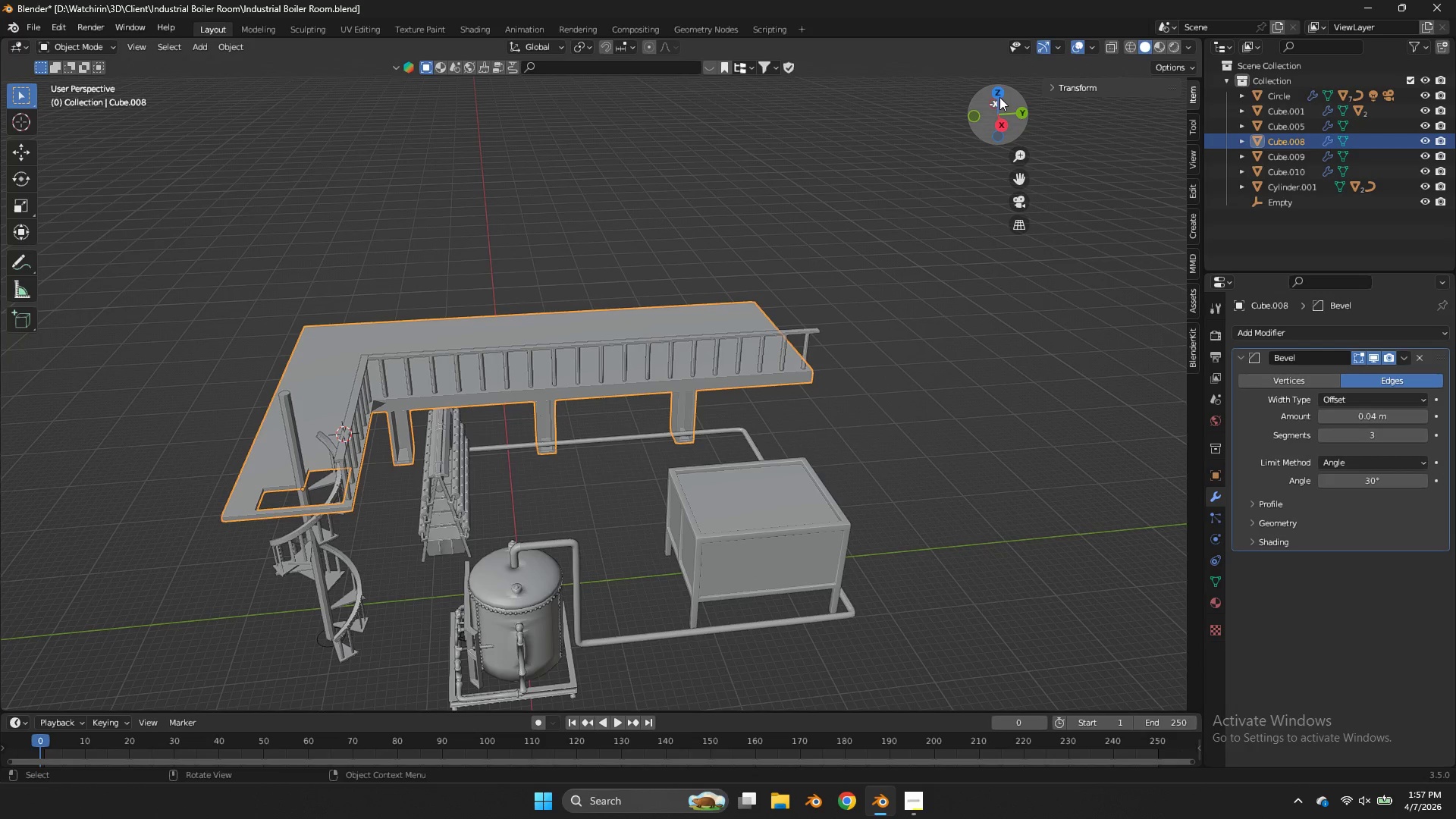 
left_click([998, 93])
 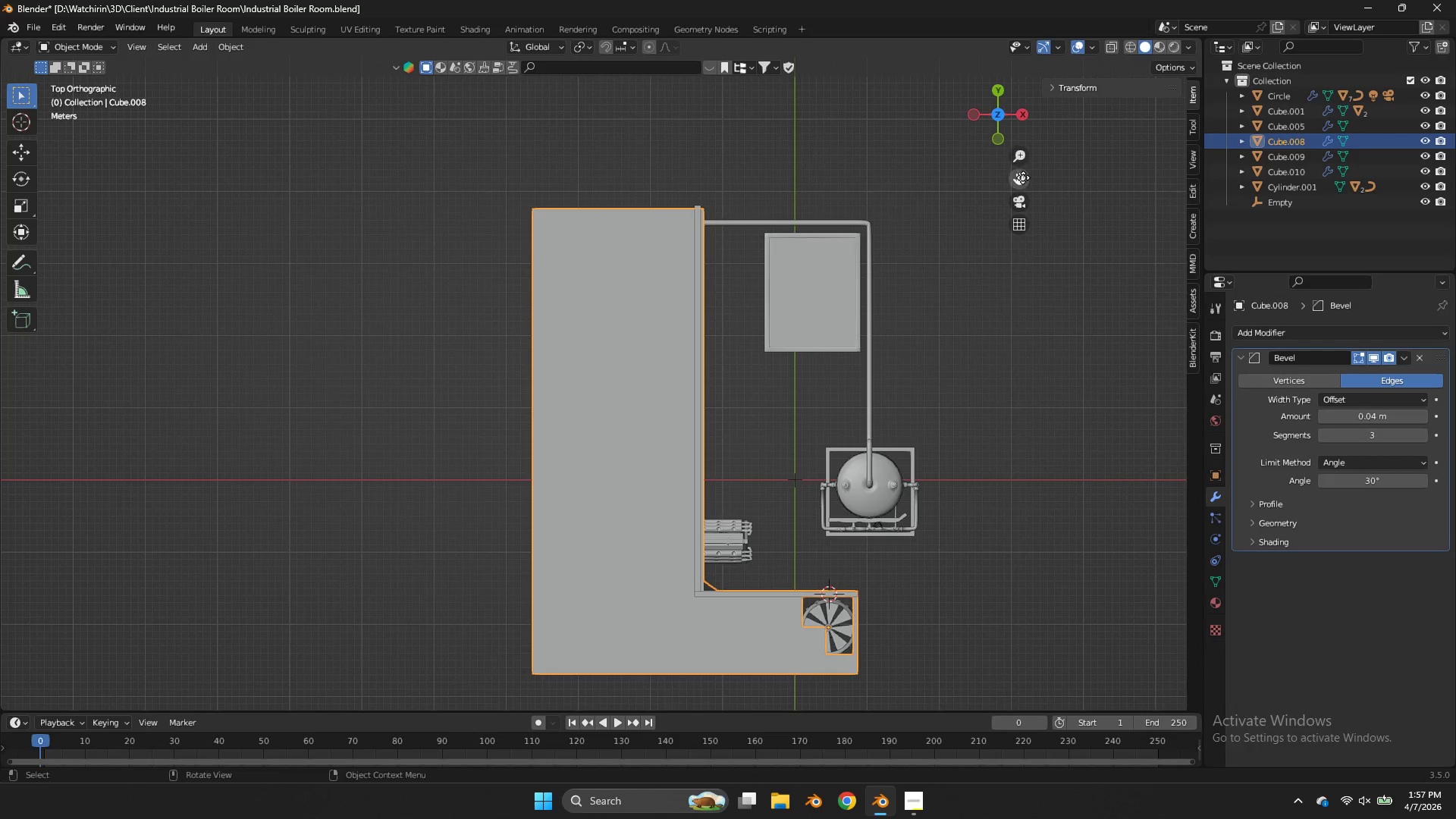 
left_click_drag(start_coordinate=[1023, 177], to_coordinate=[799, 108])
 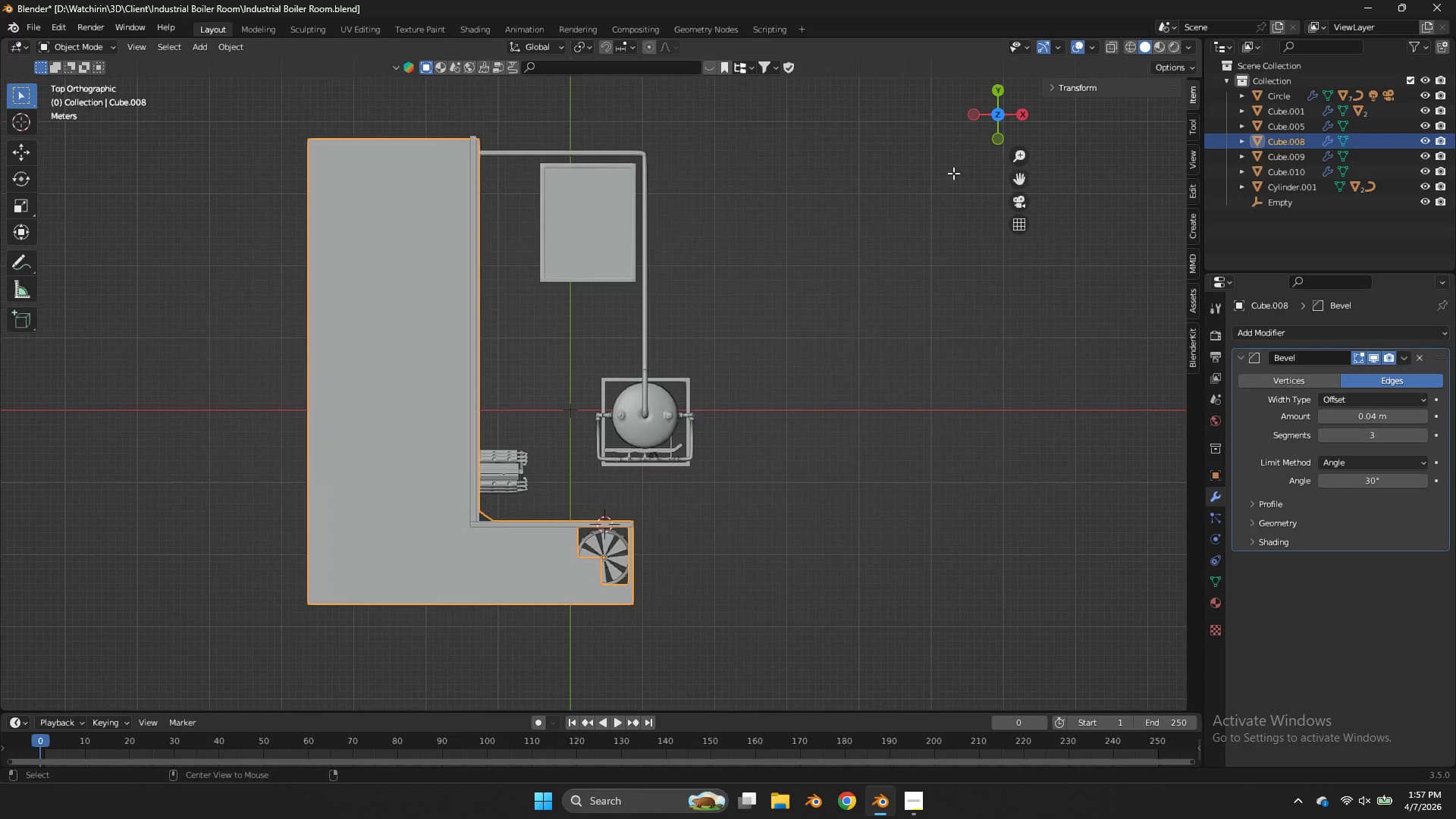 
key(Alt+AltLeft)
 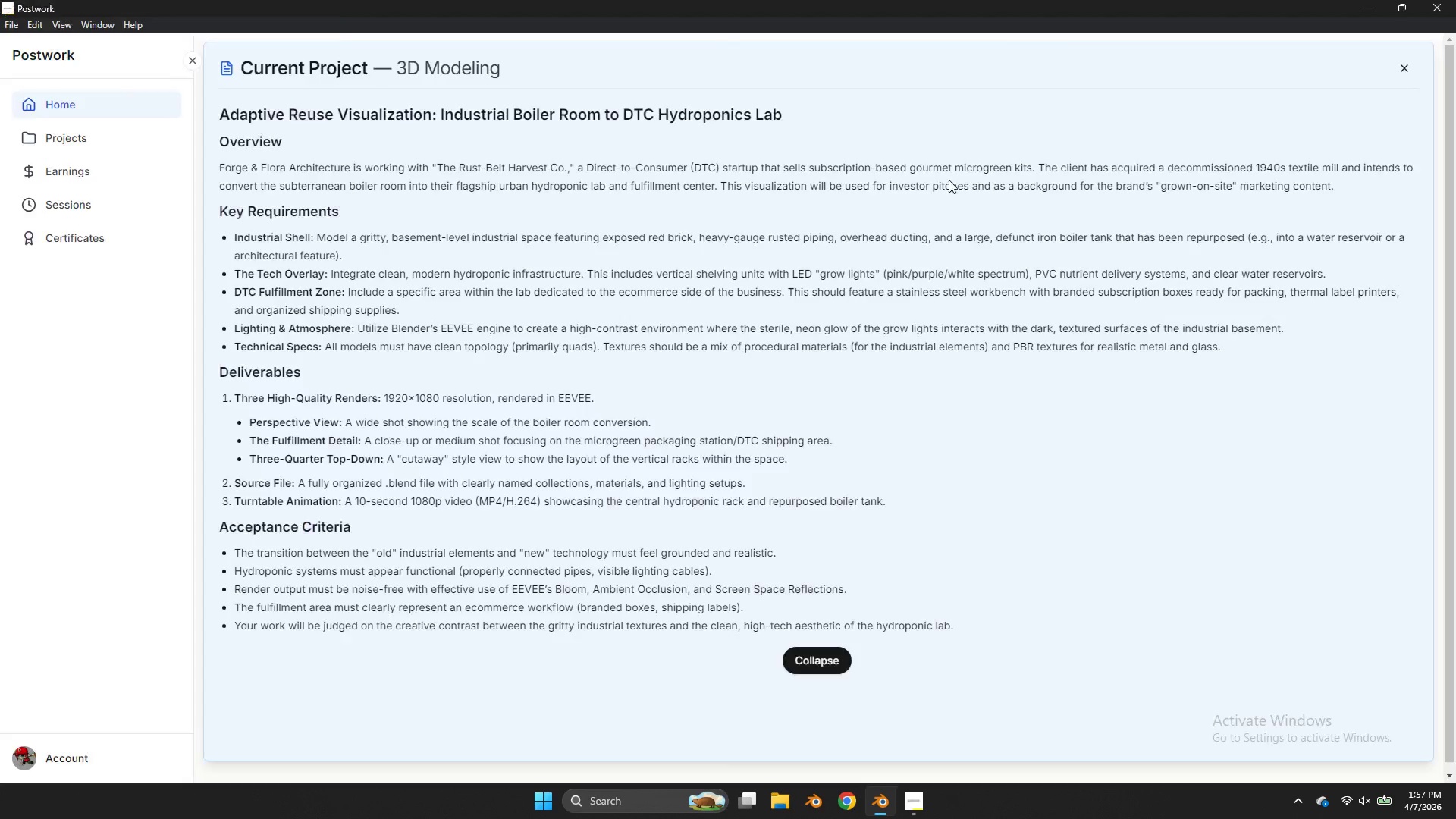 
key(Alt+Tab)